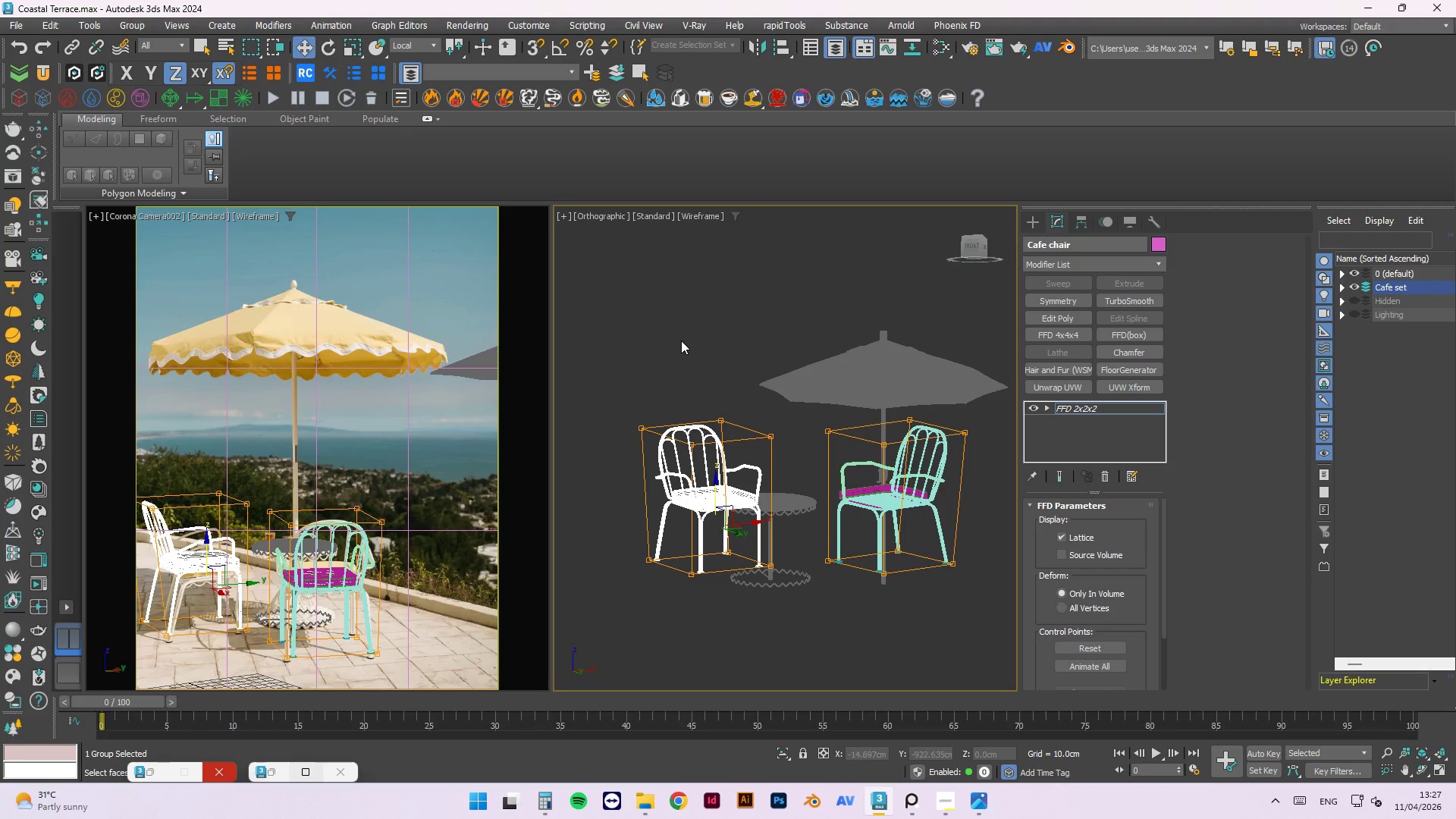 
right_click([681, 340])
 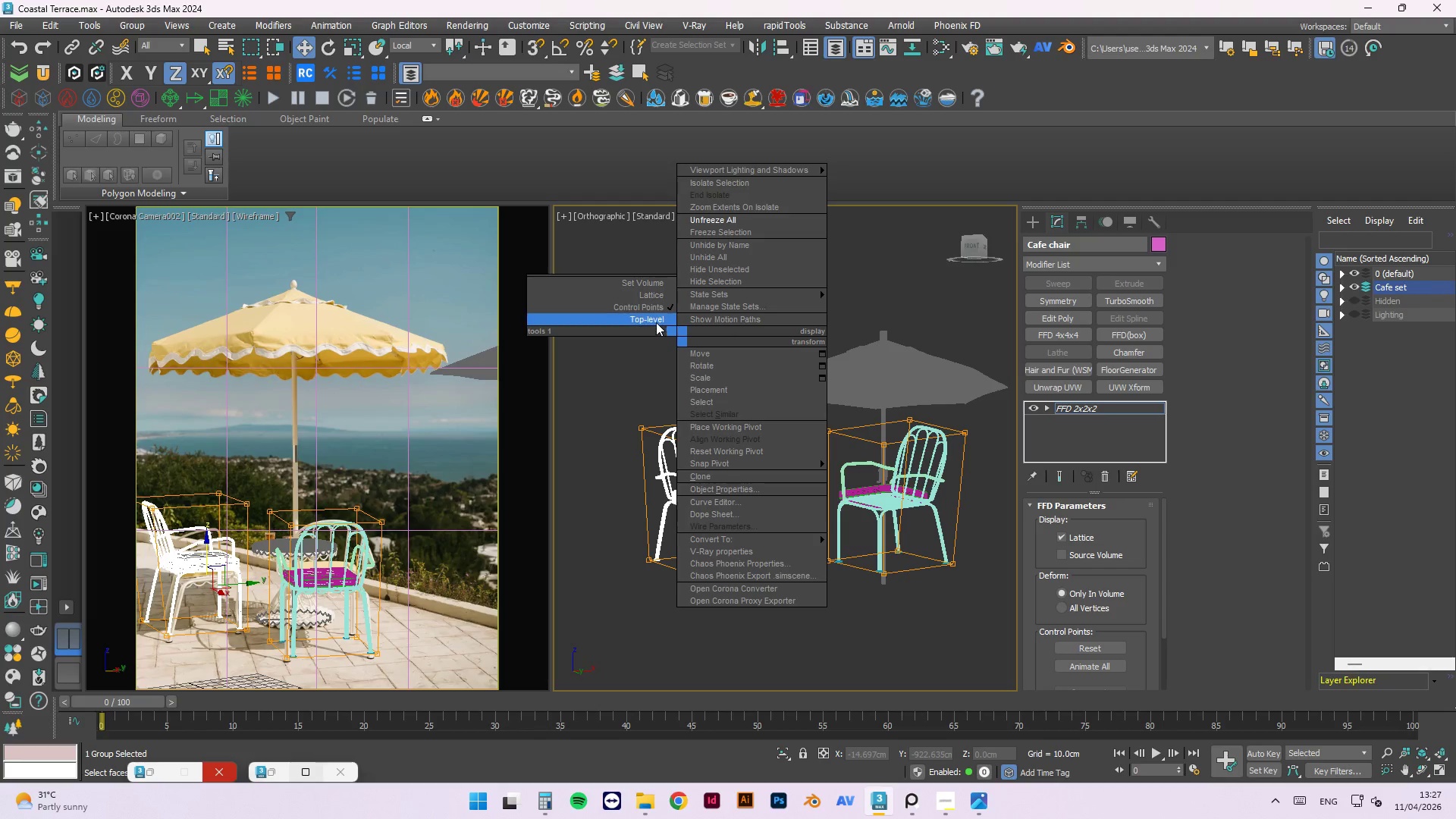 
left_click([656, 322])
 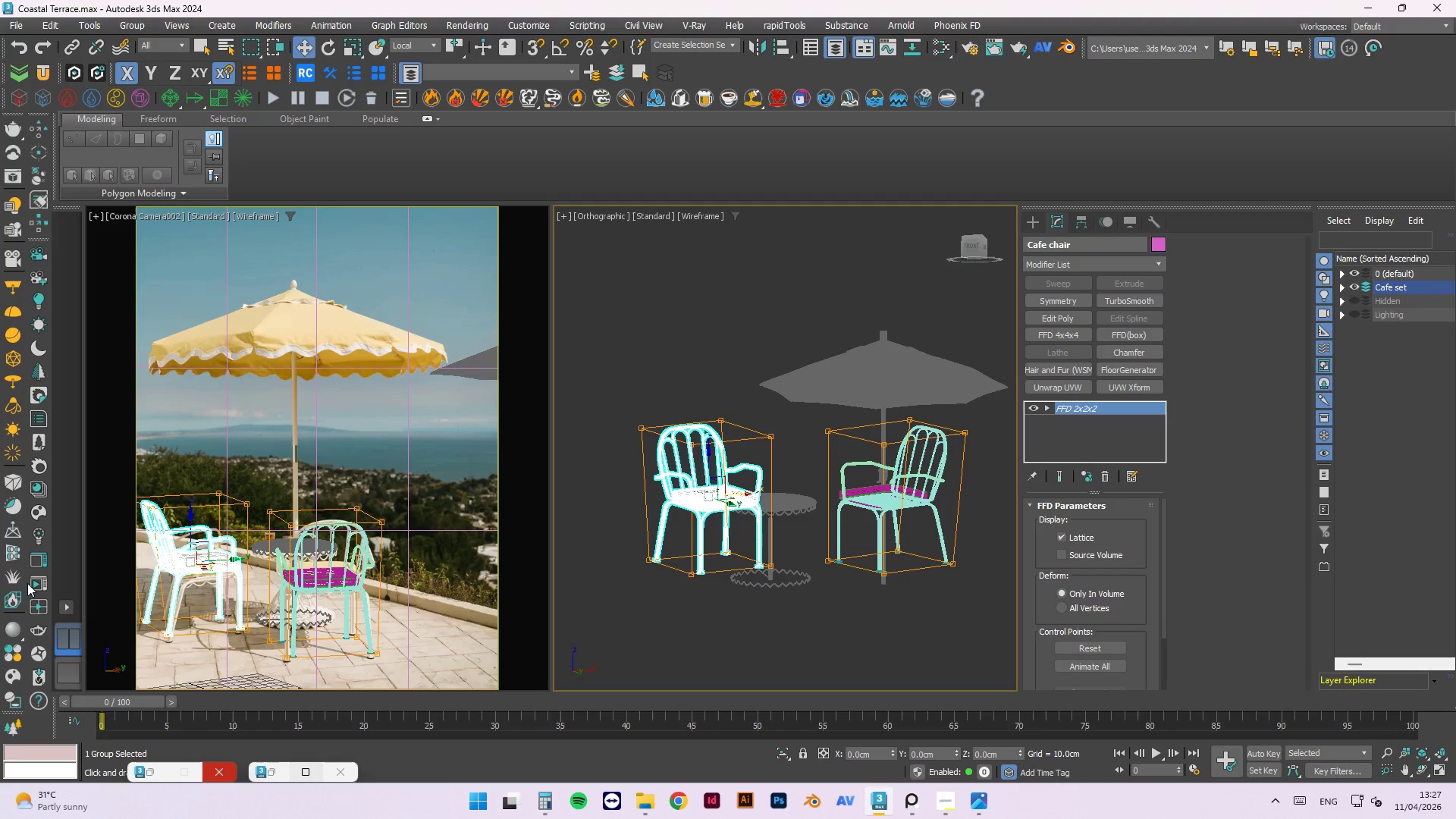 
left_click([30, 584])
 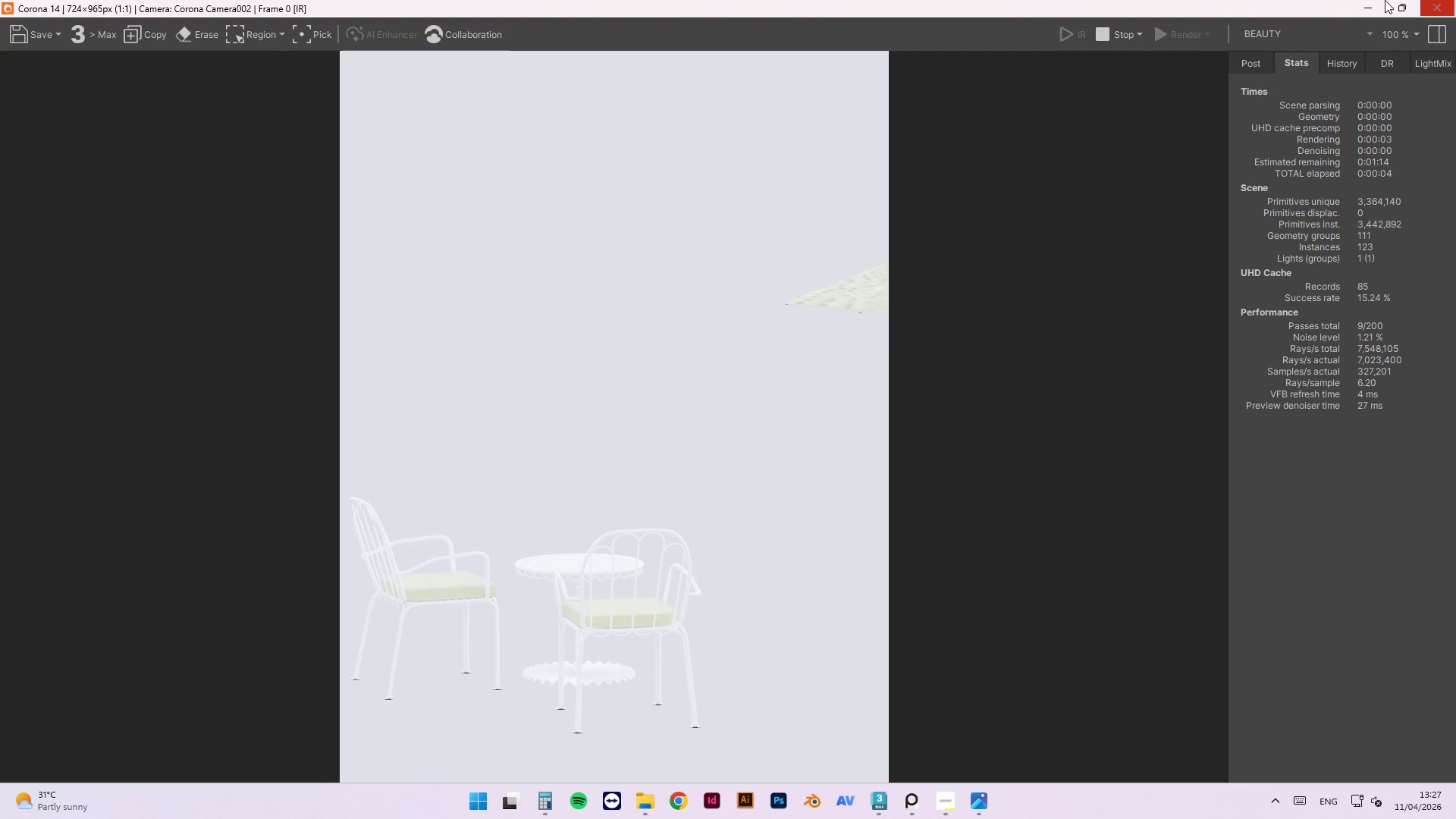 
wait(7.19)
 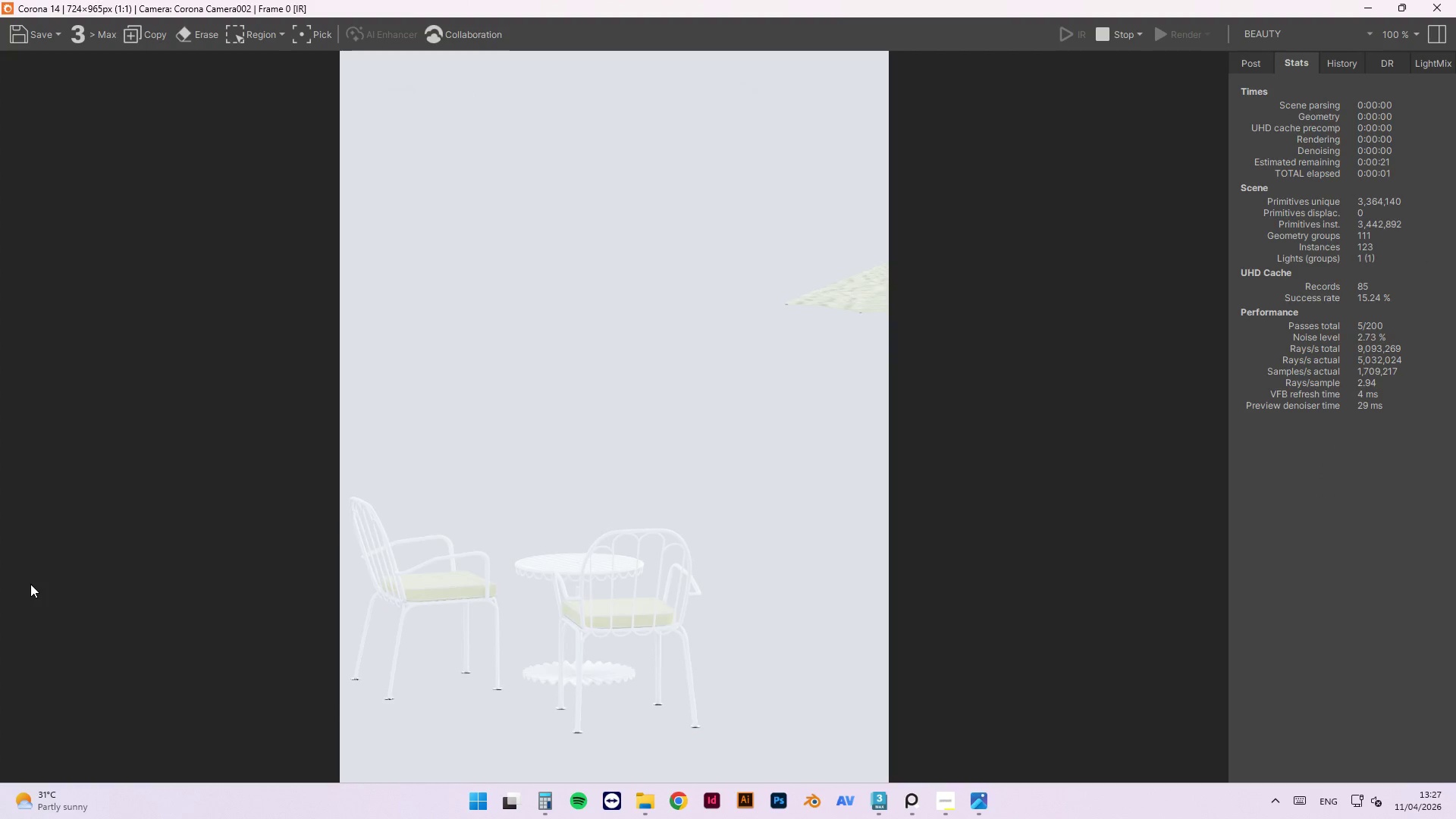 
key(Control+S)
 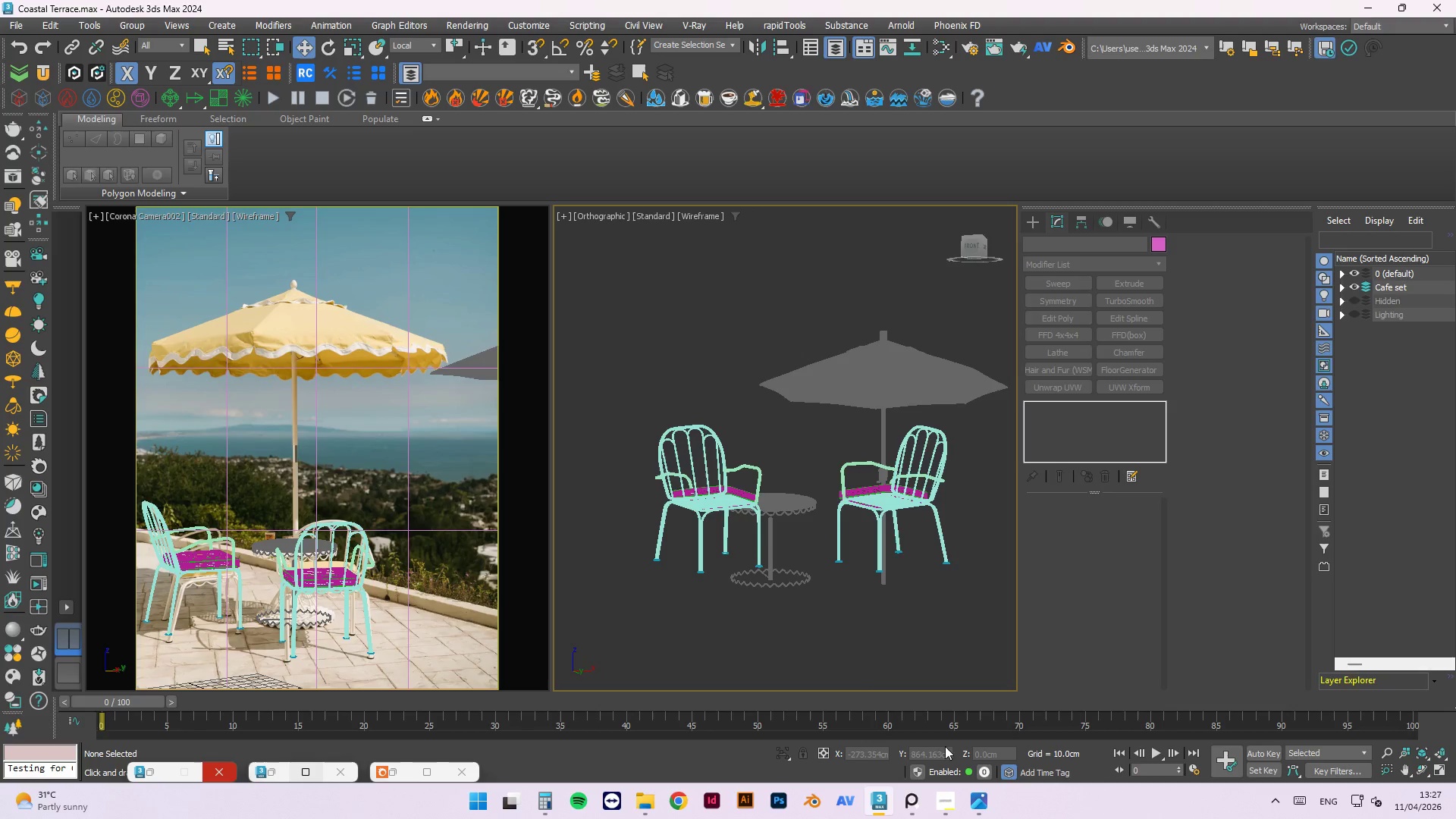 
wait(5.78)
 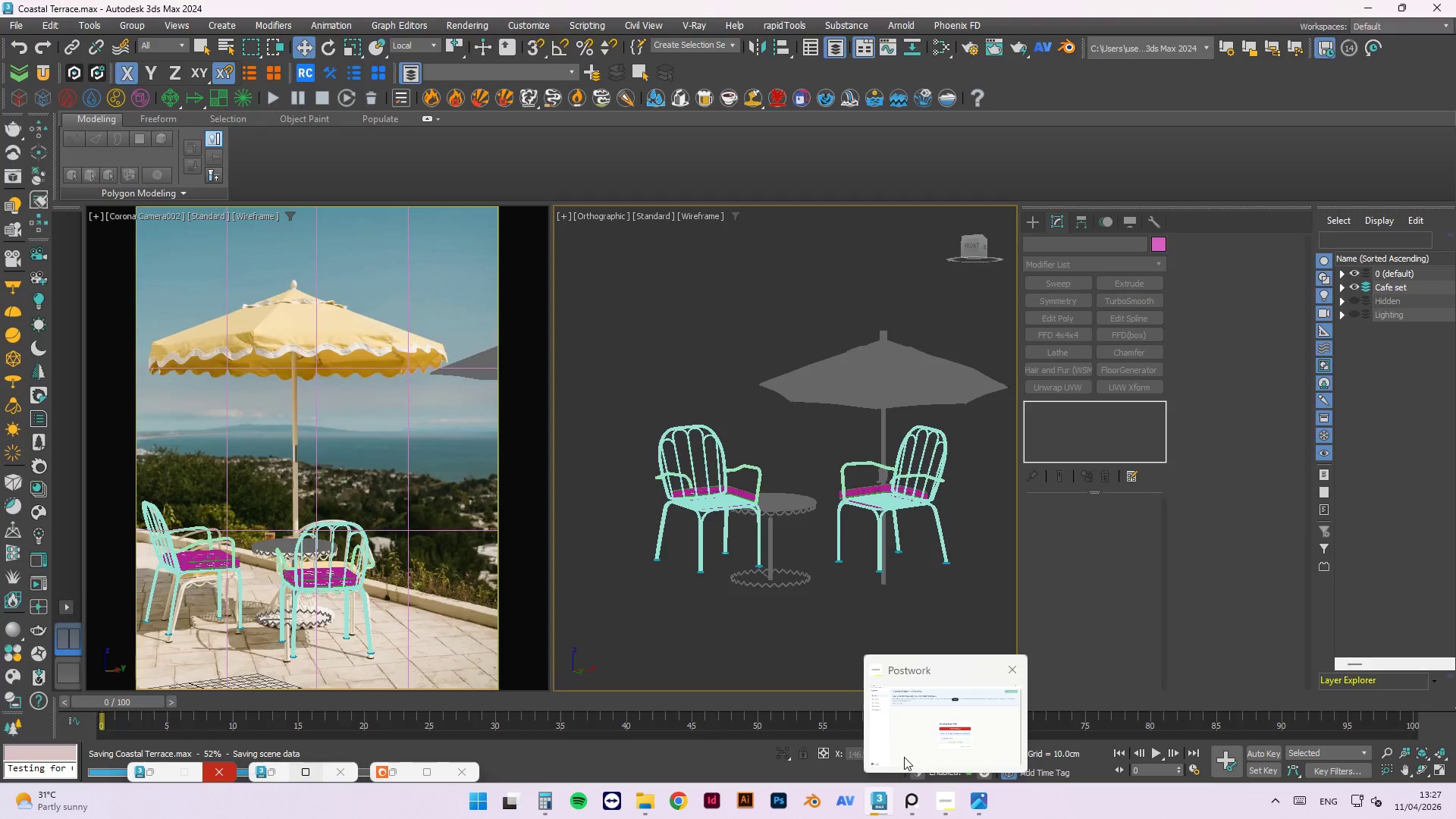 
scroll: coordinate [883, 394], scroll_direction: up, amount: 2.0
 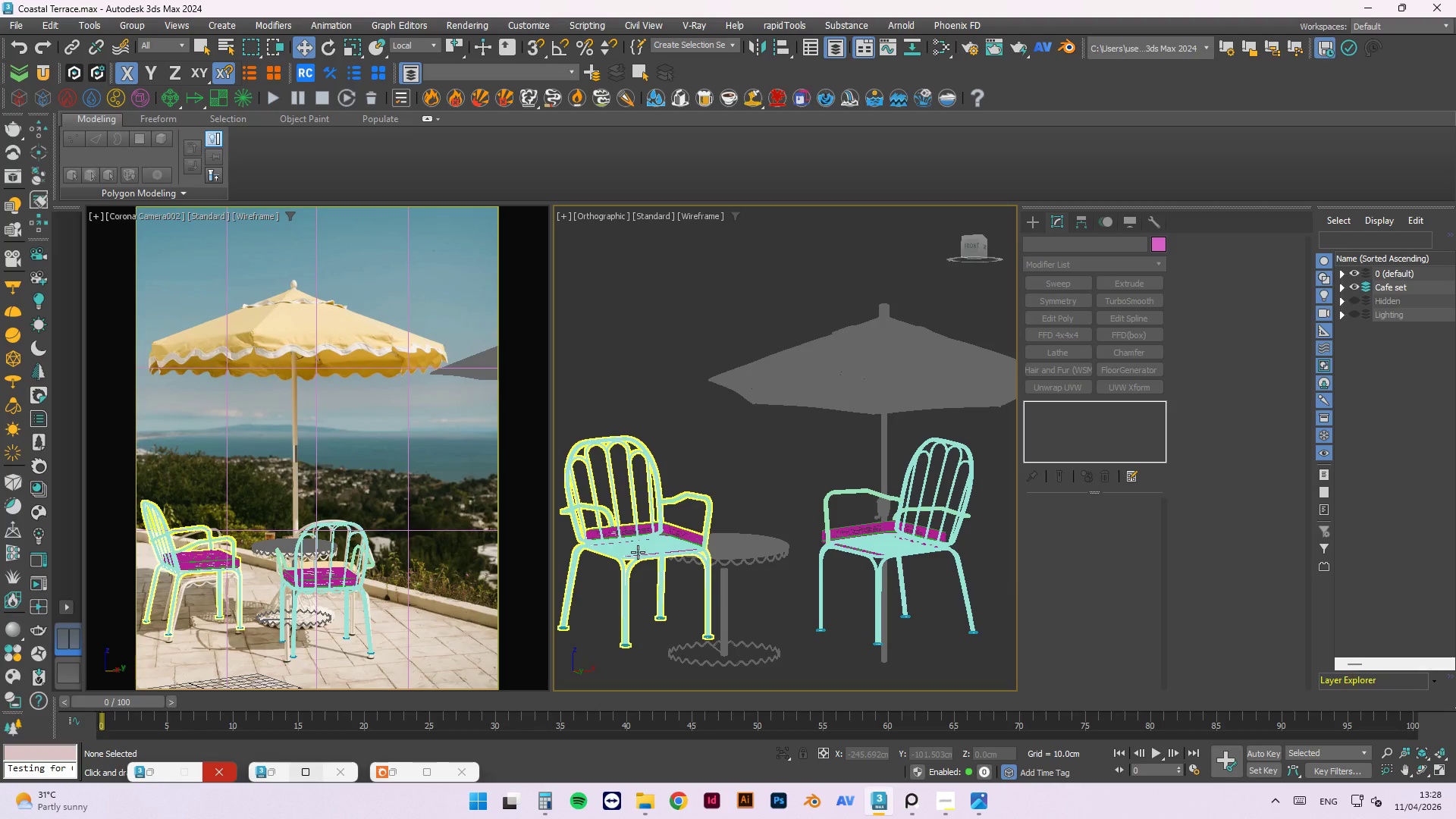 
wait(23.04)
 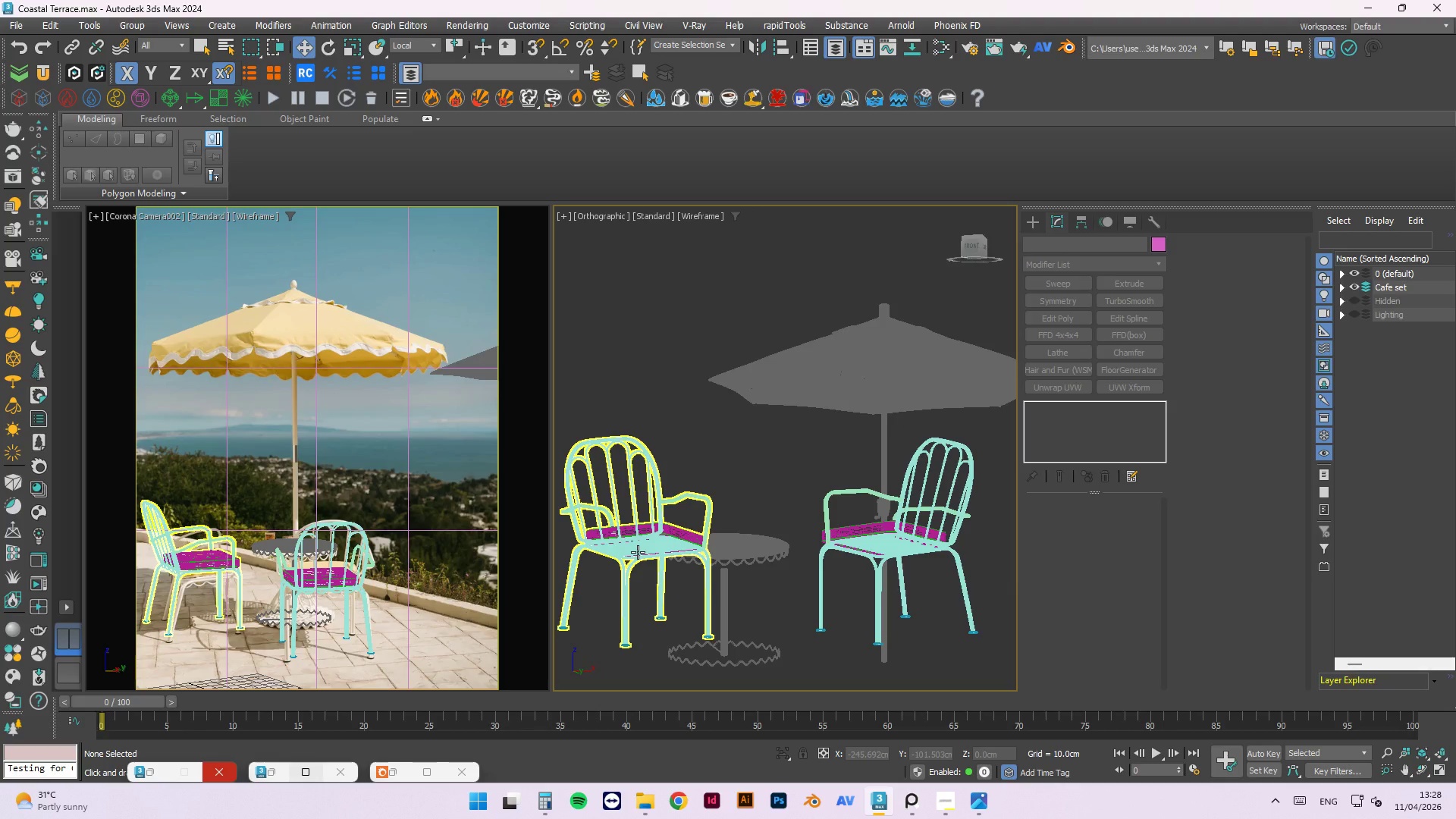 
left_click([883, 437])
 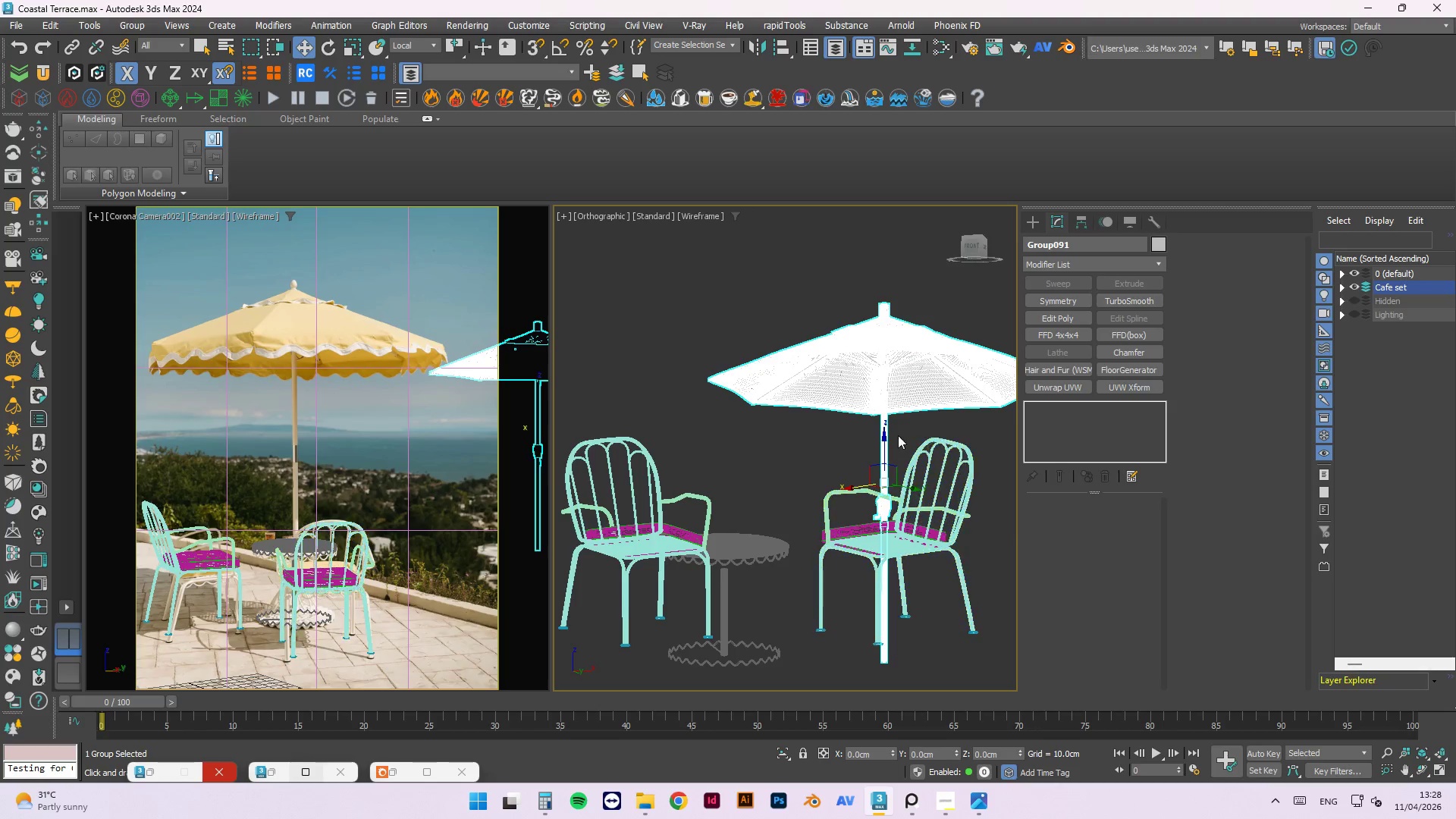 
left_click_drag(start_coordinate=[886, 441], to_coordinate=[888, 369])
 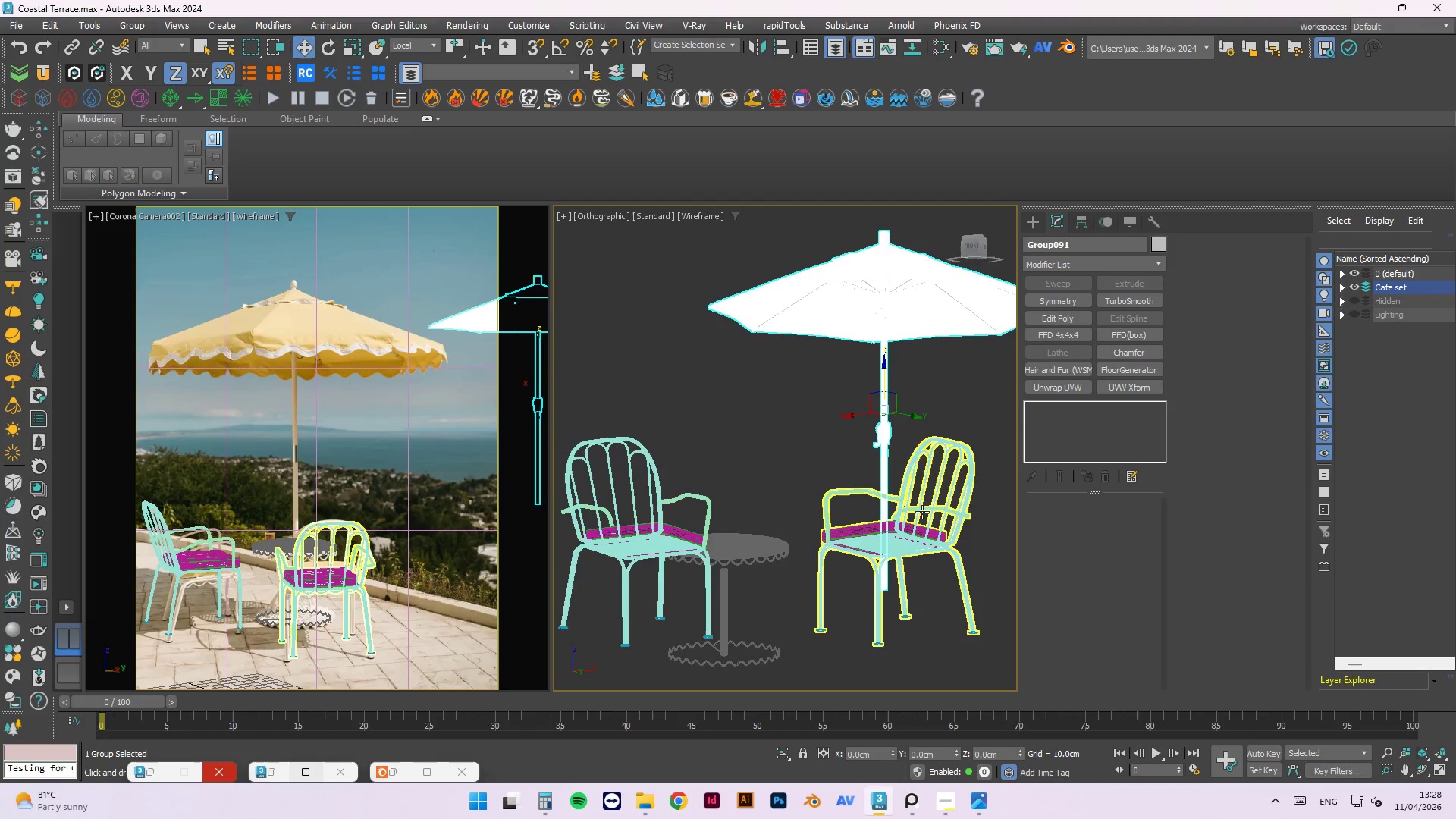 
scroll: coordinate [907, 511], scroll_direction: down, amount: 3.0
 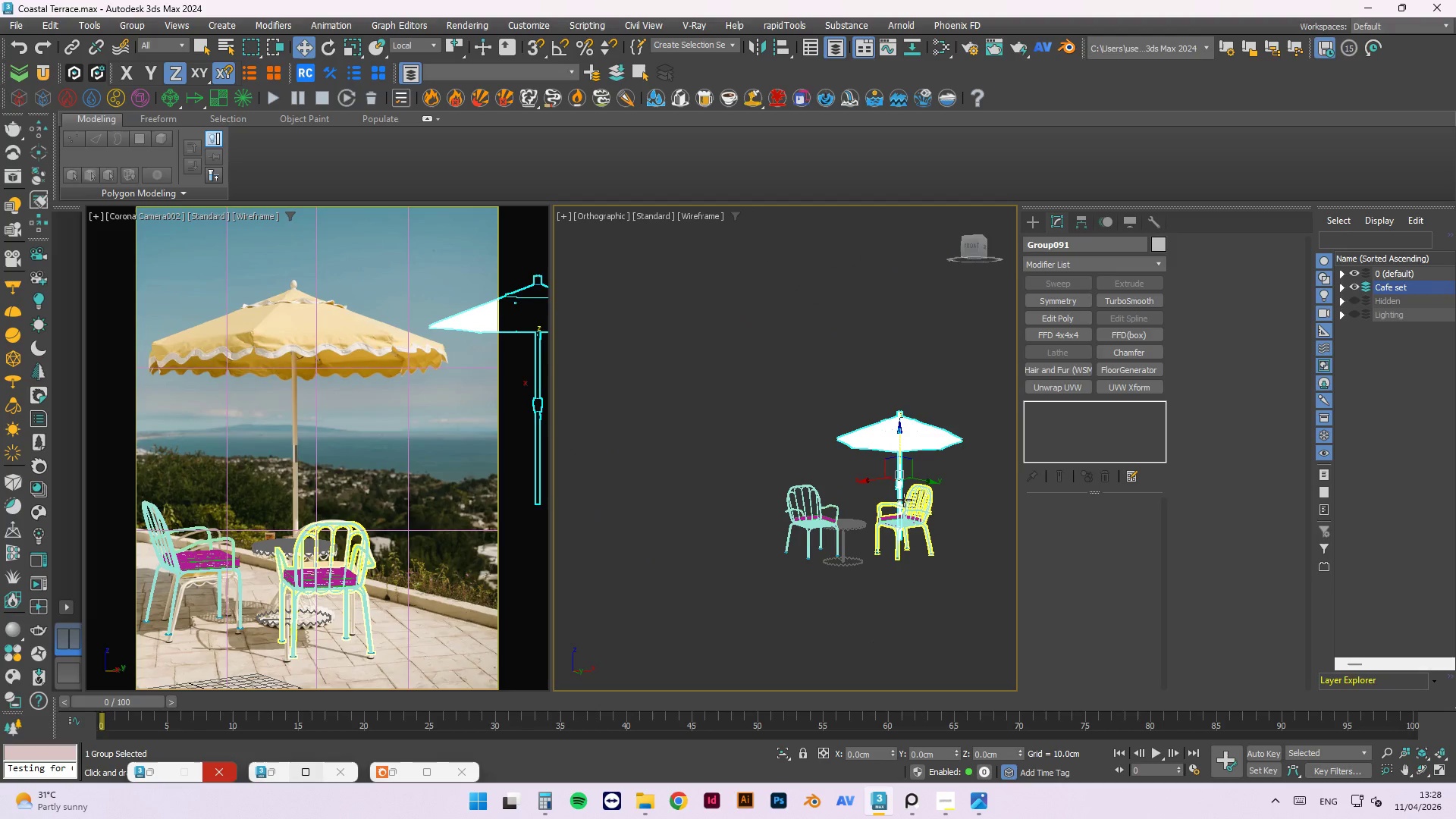 
key(T)
 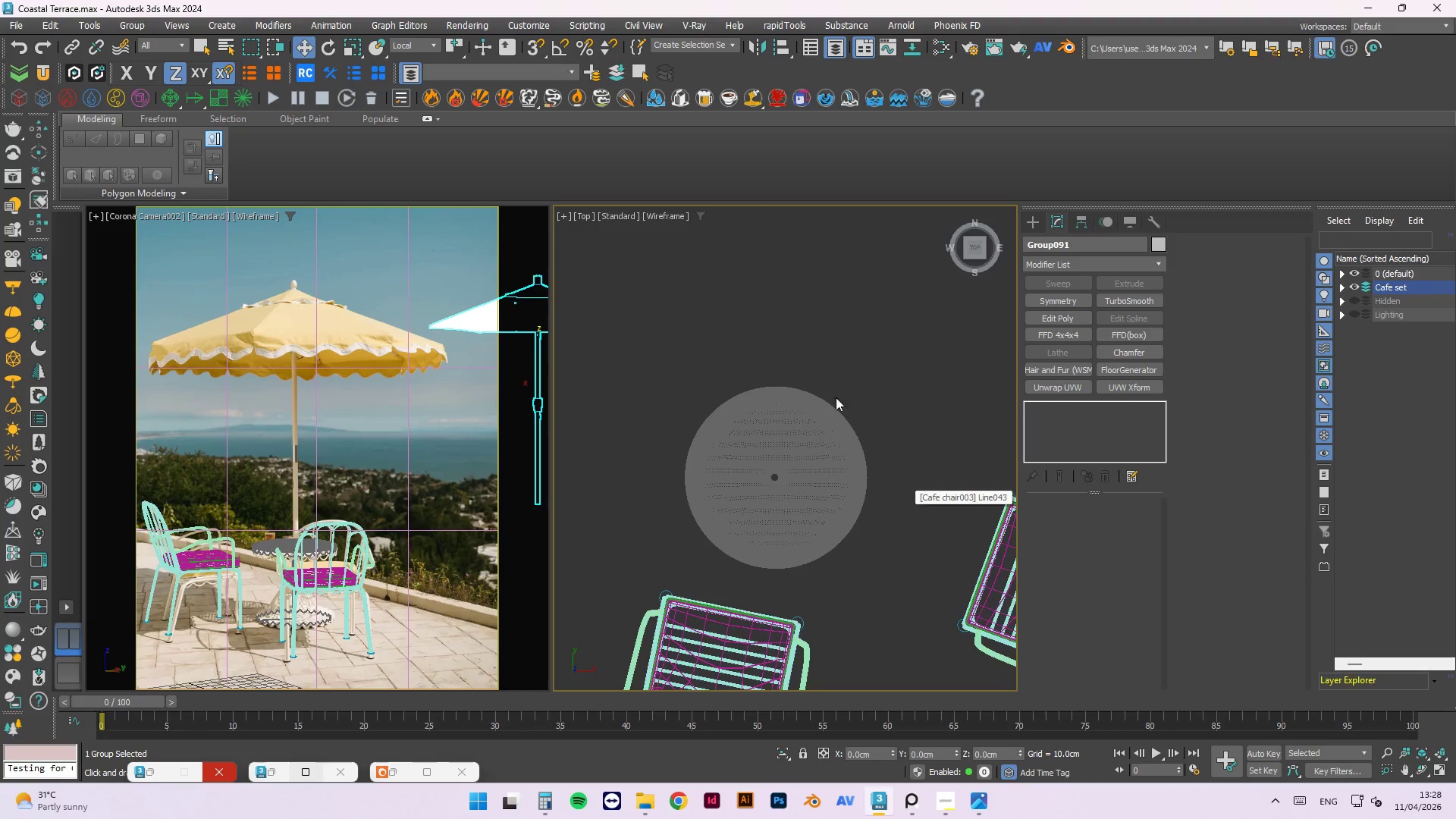 
scroll: coordinate [762, 397], scroll_direction: down, amount: 4.0
 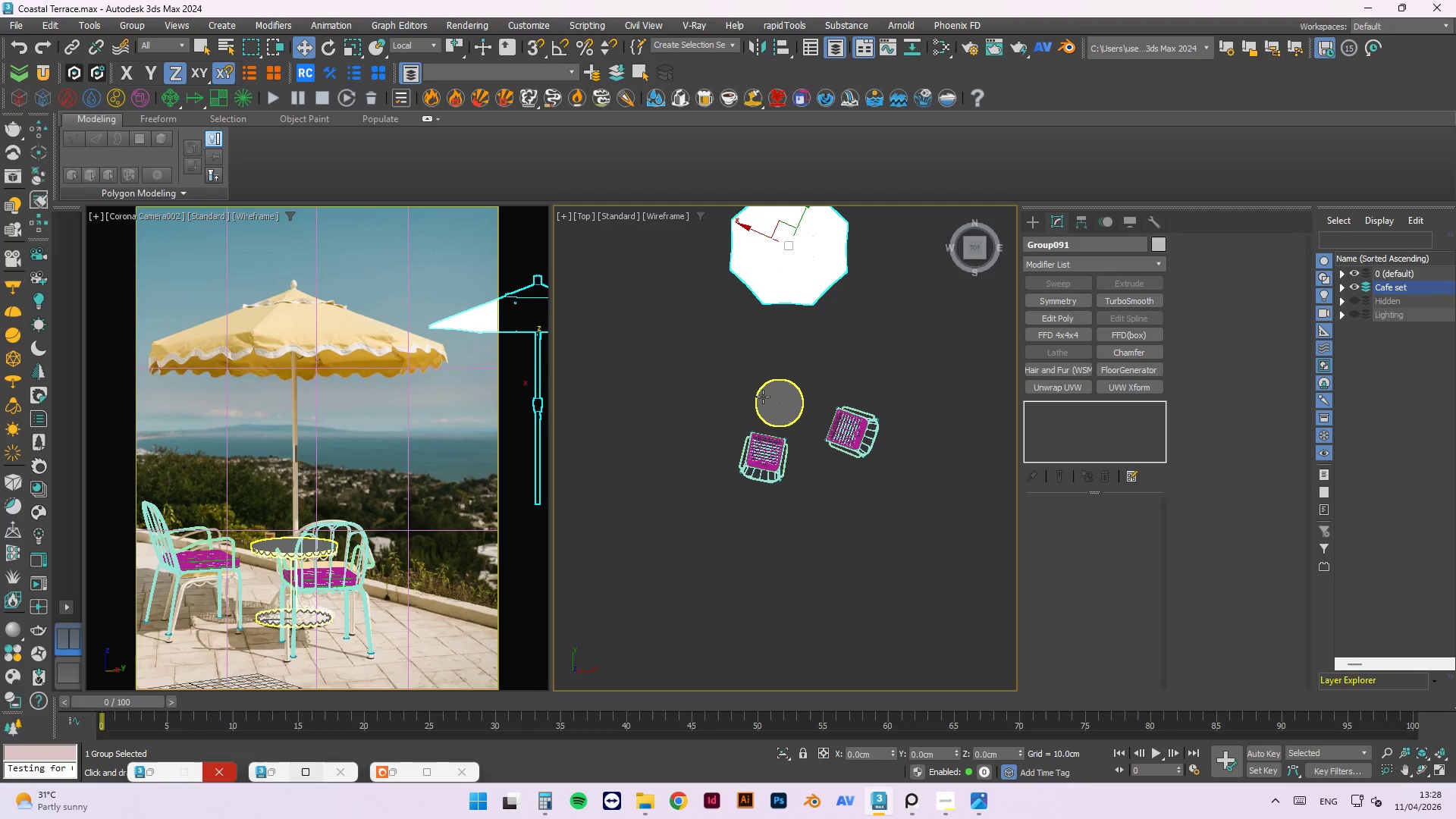 
key(Alt+A)
 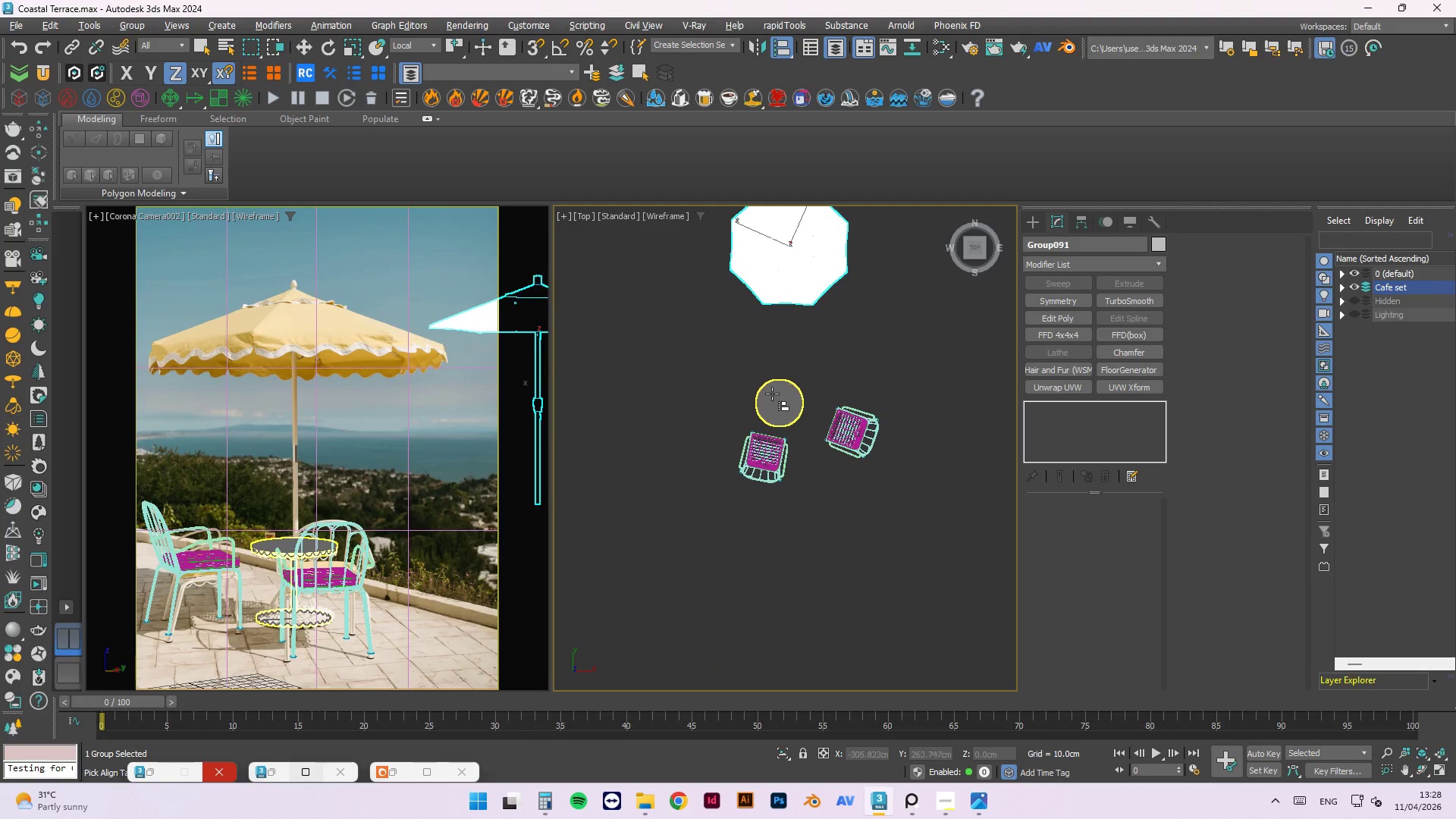 
left_click([771, 394])
 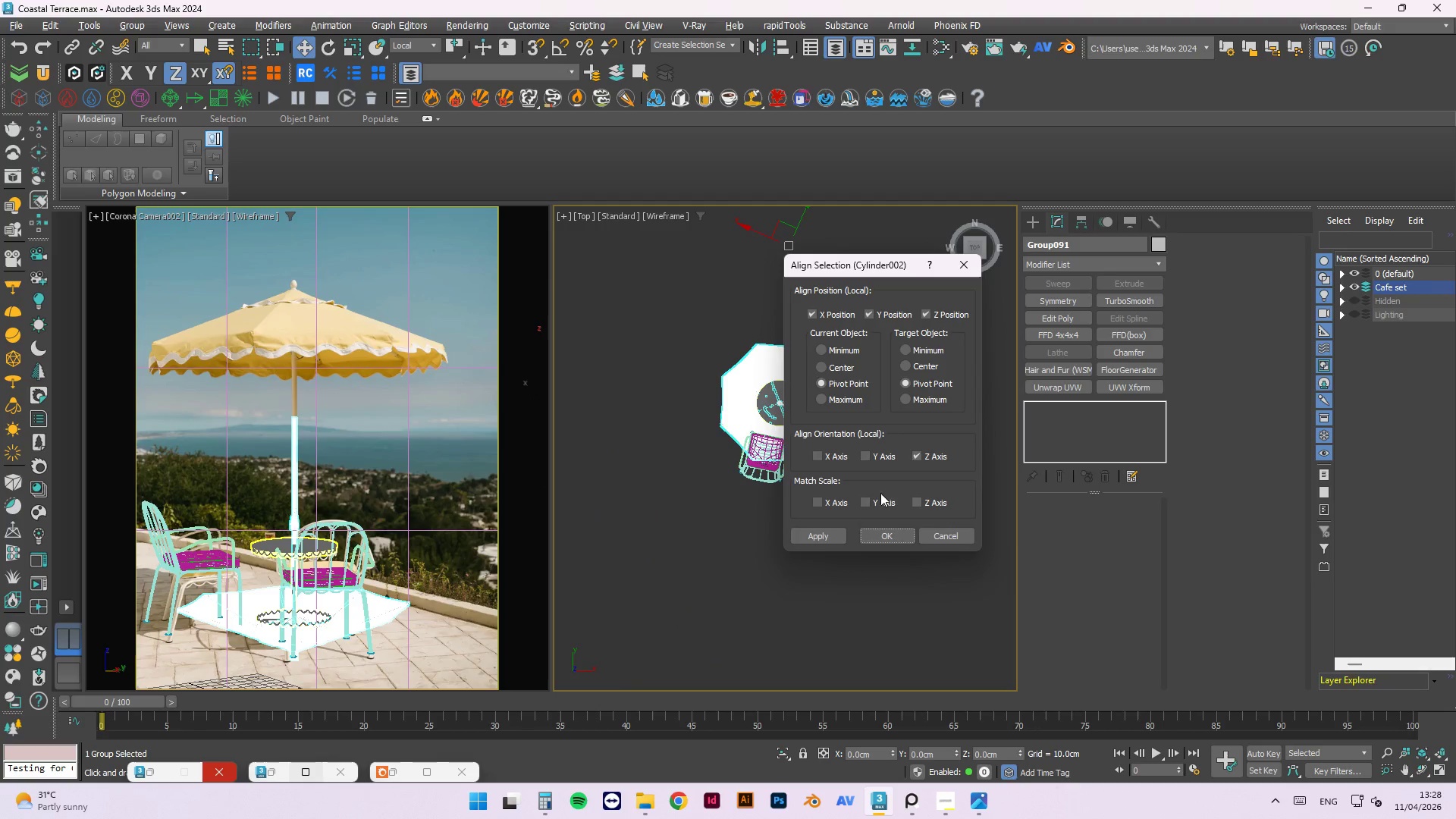 
left_click([916, 451])
 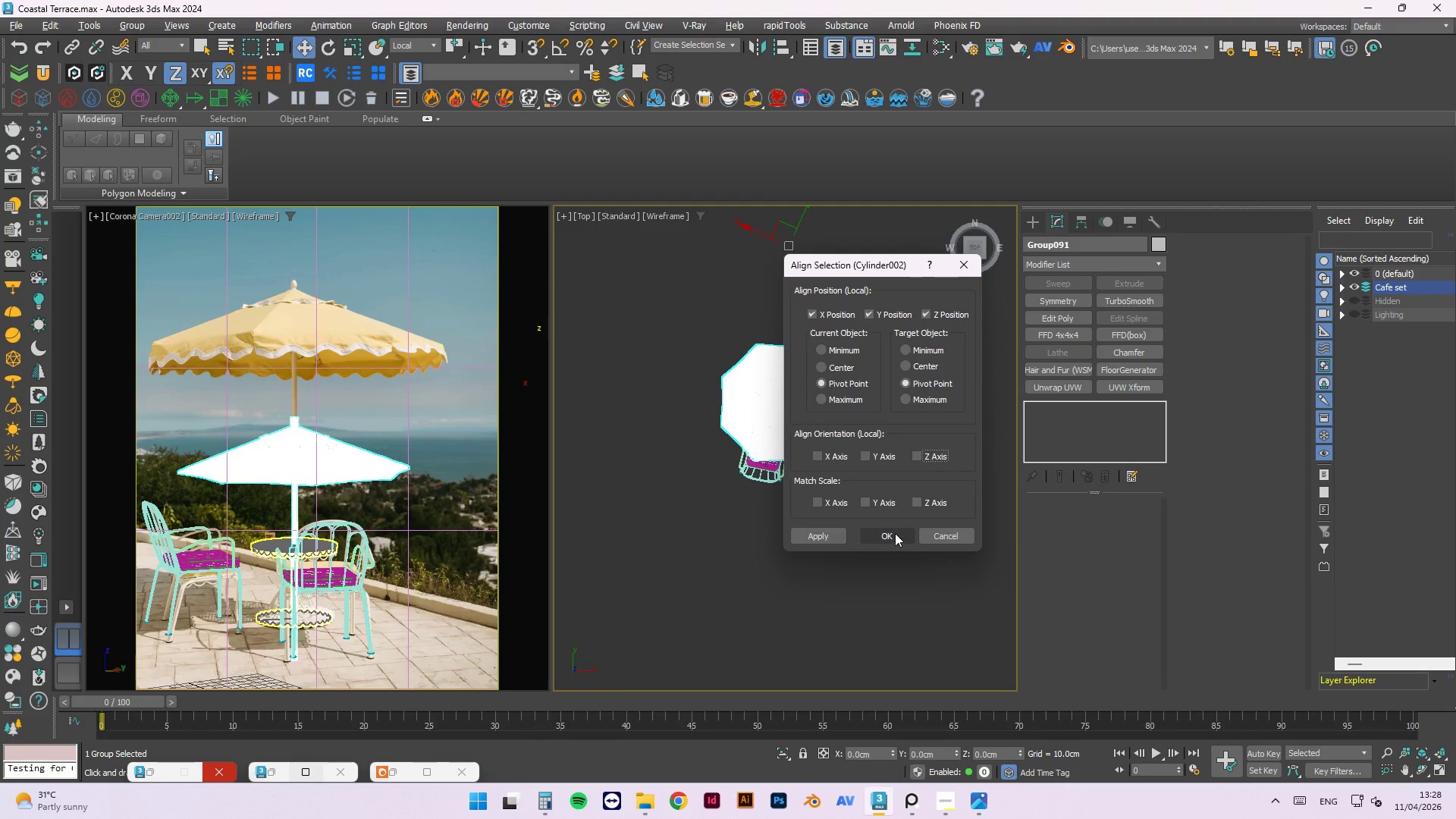 
left_click([895, 533])
 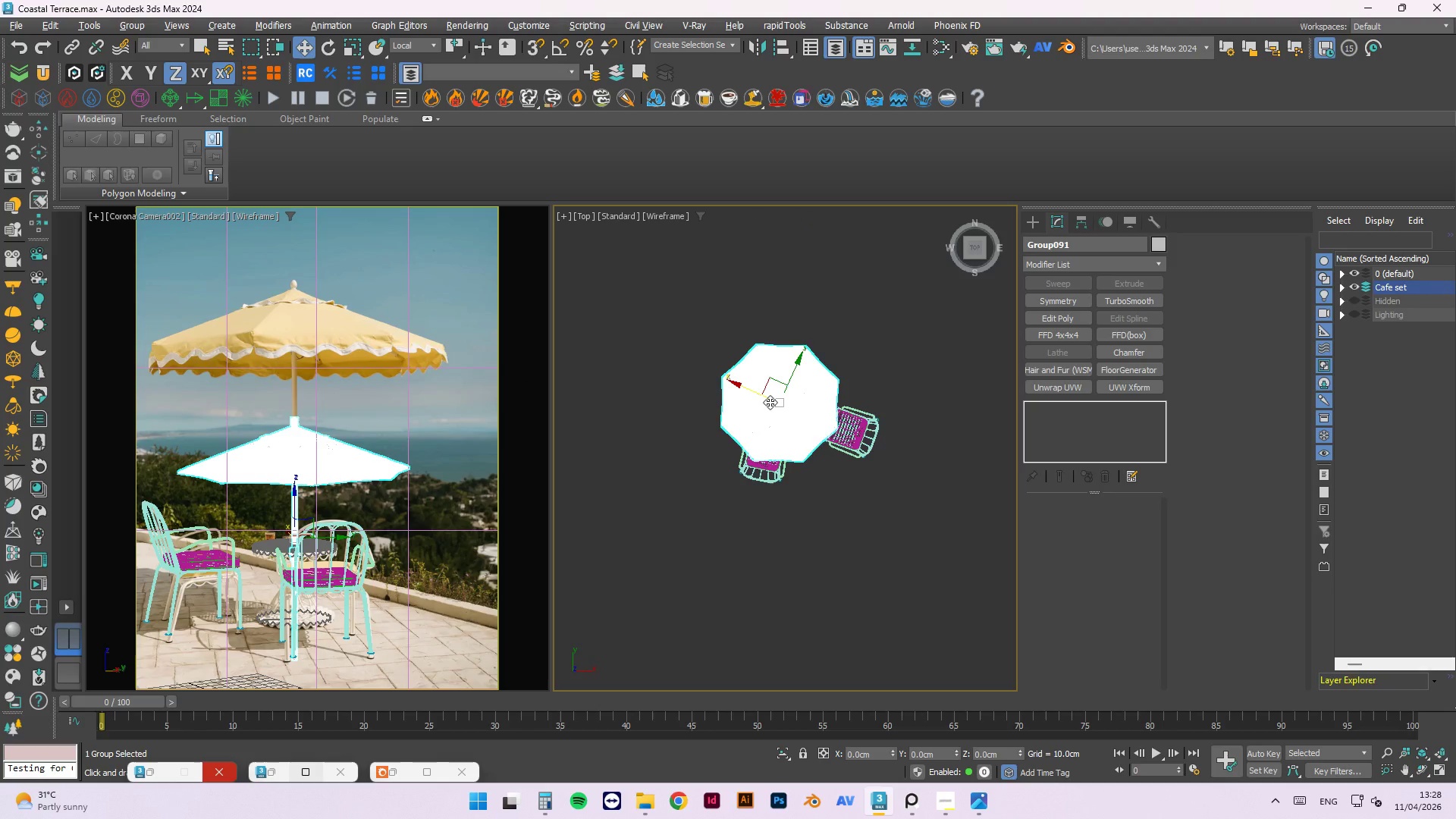 
key(F)
 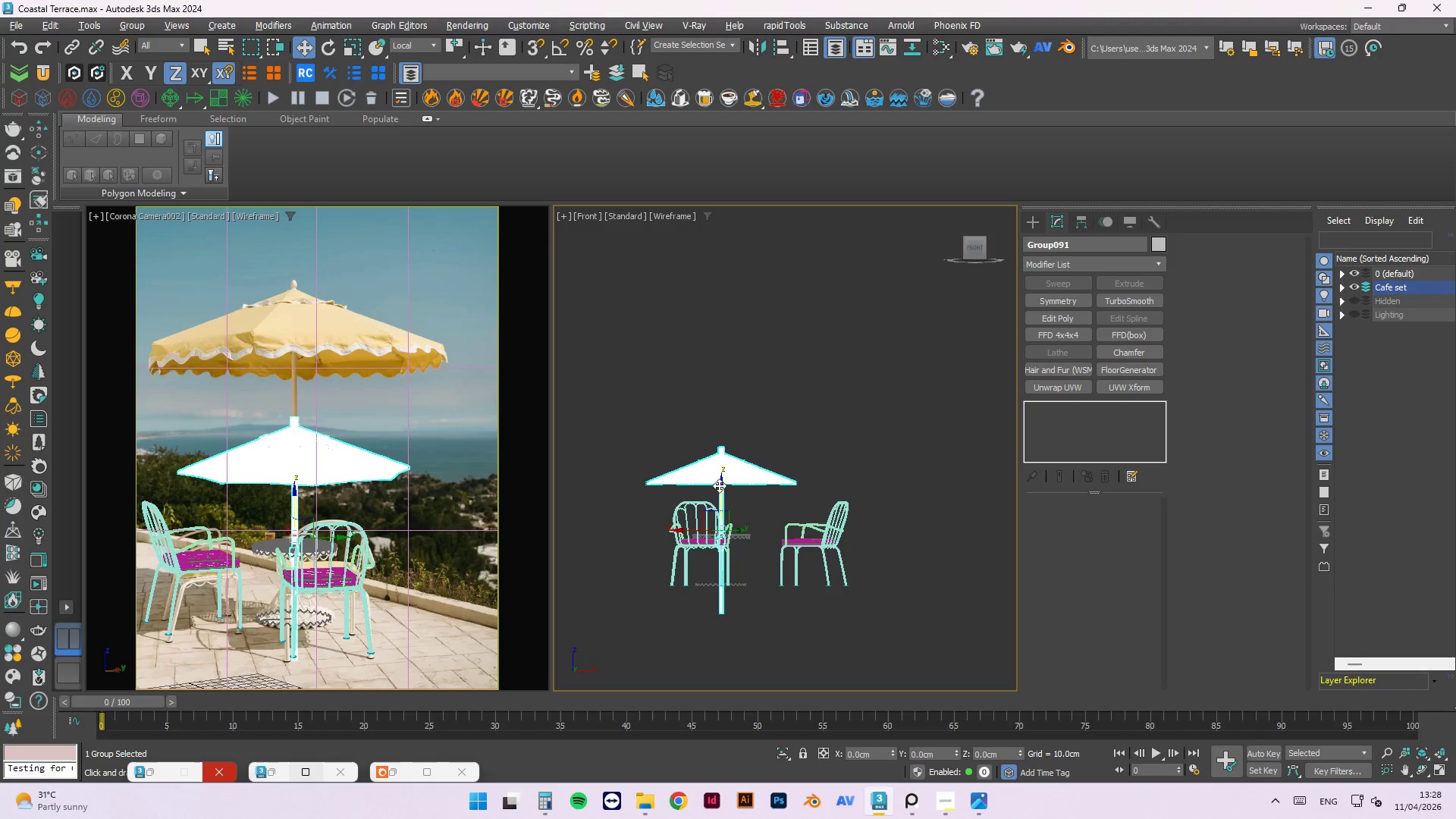 
left_click_drag(start_coordinate=[720, 485], to_coordinate=[723, 393])
 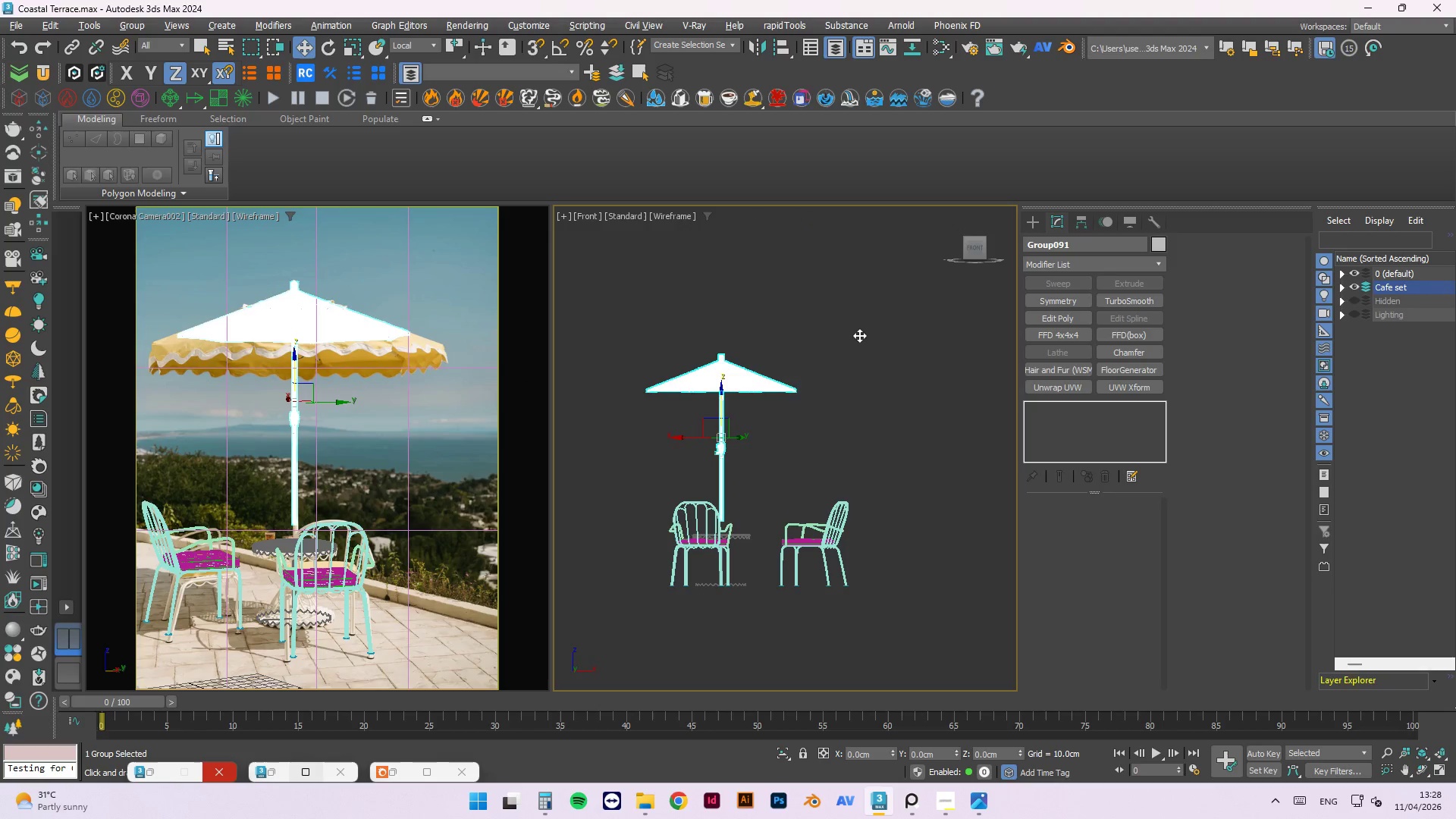 
left_click([859, 335])
 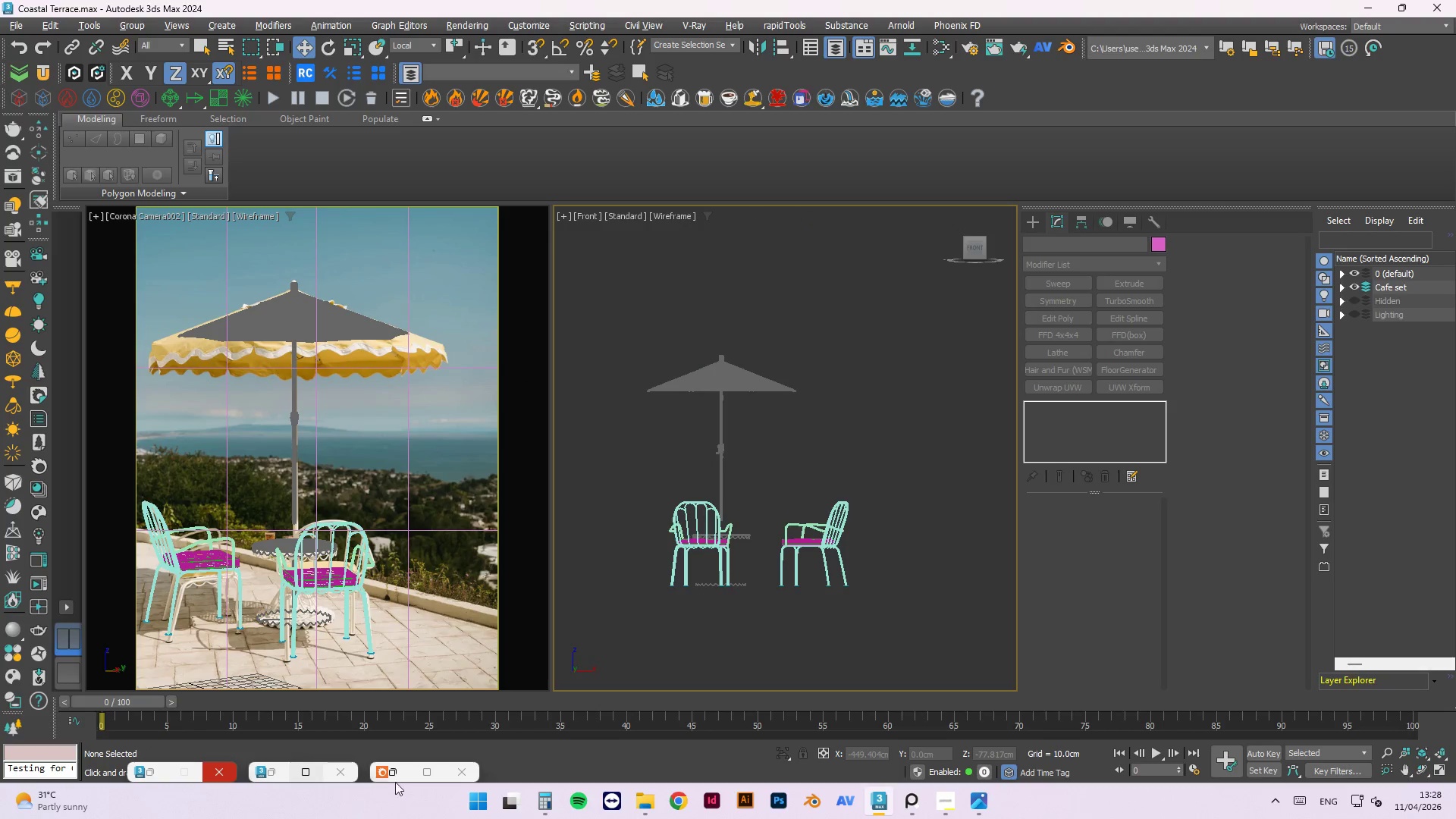 
left_click([400, 777])
 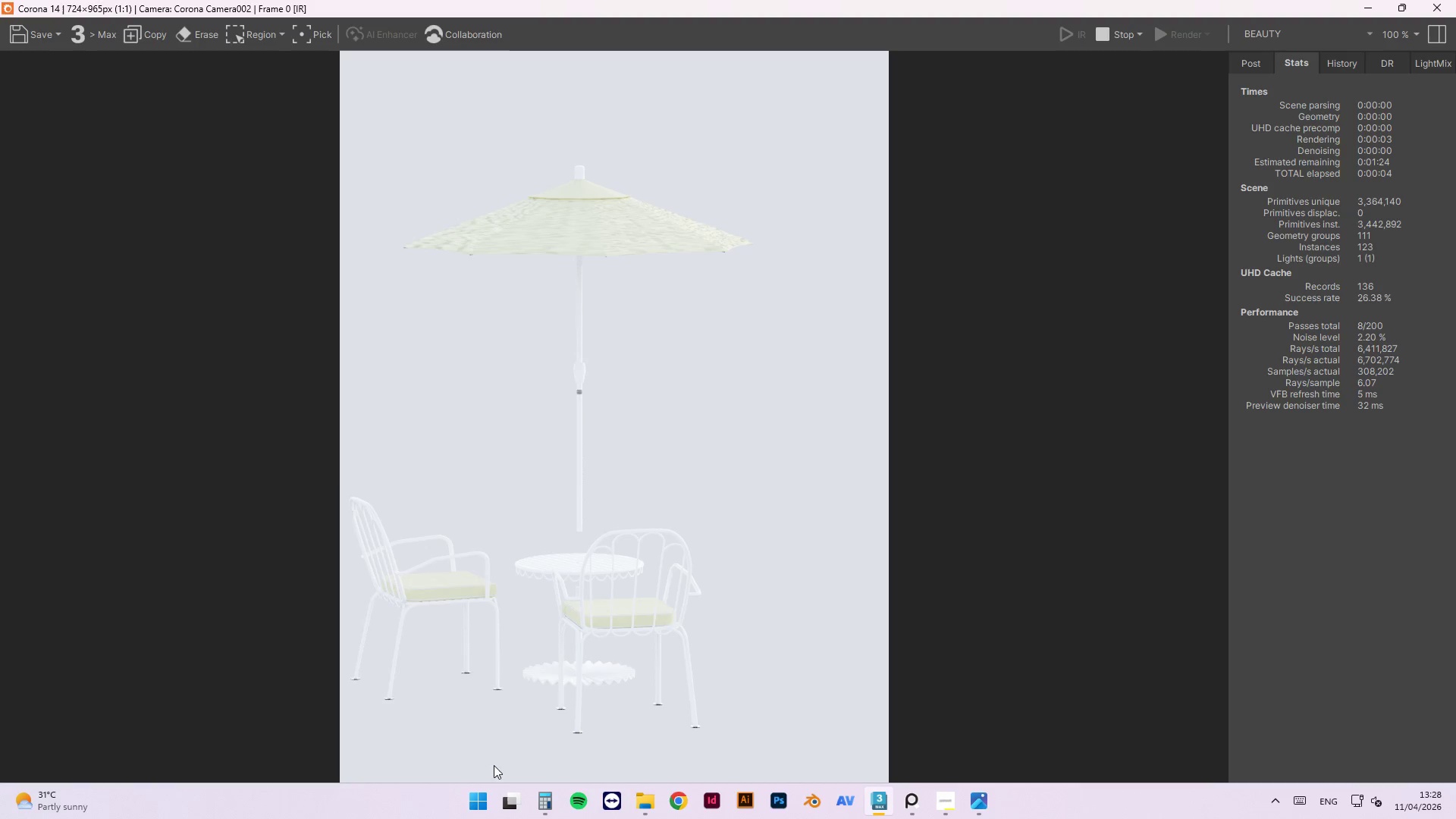 
left_click([1379, 5])
 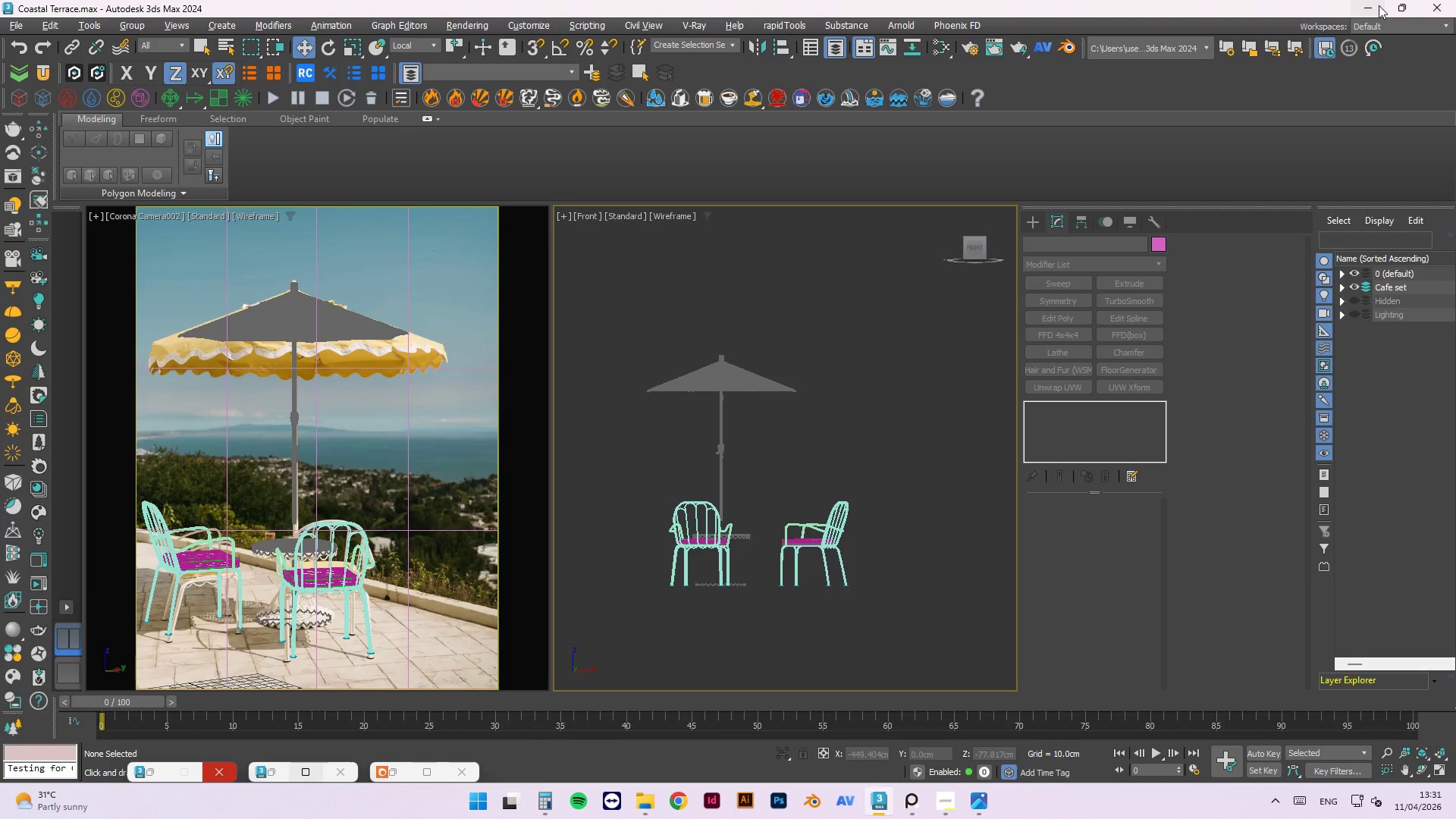 
wait(156.27)
 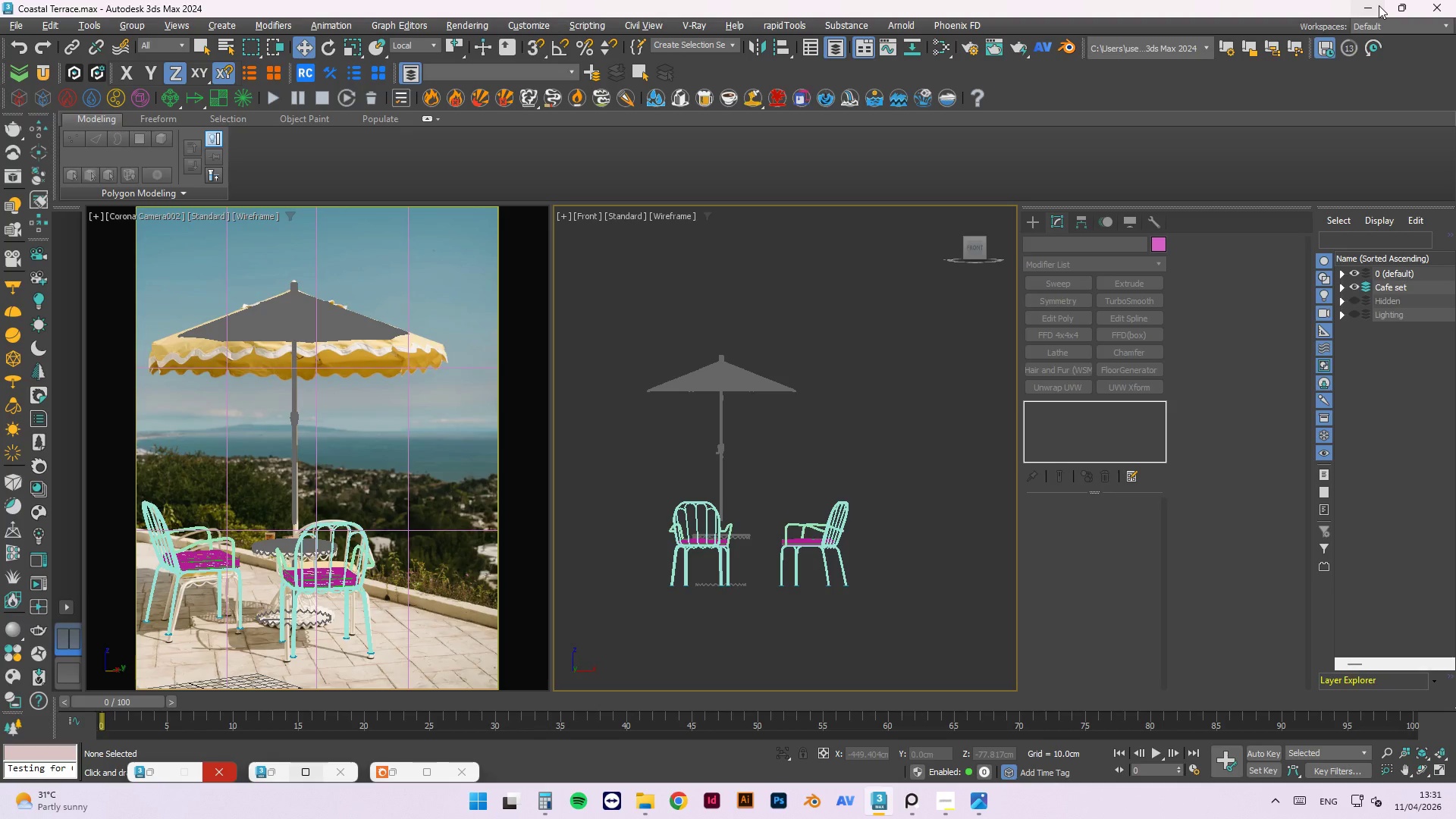 
left_click([953, 799])